 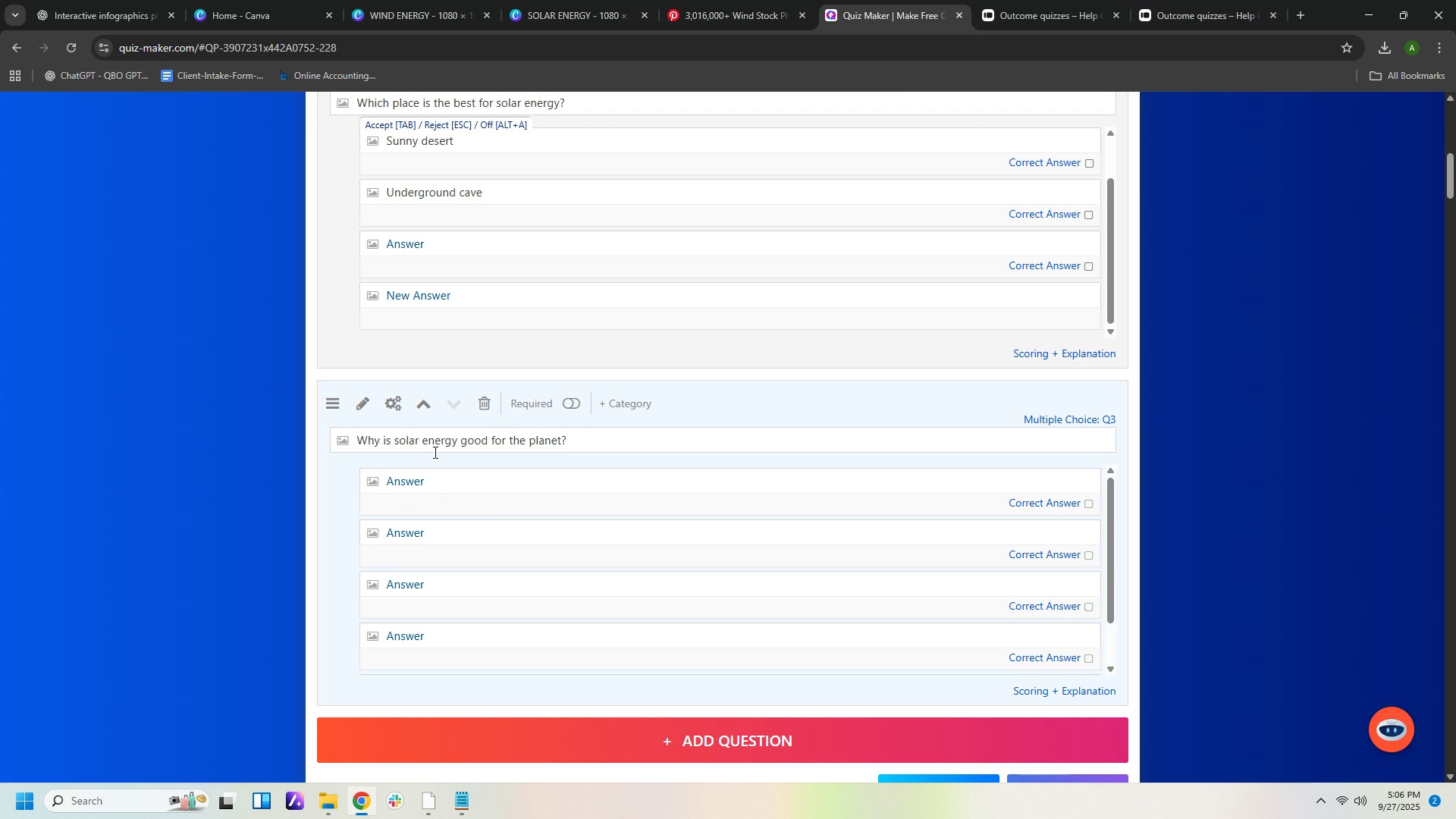 
left_click([619, 11])
 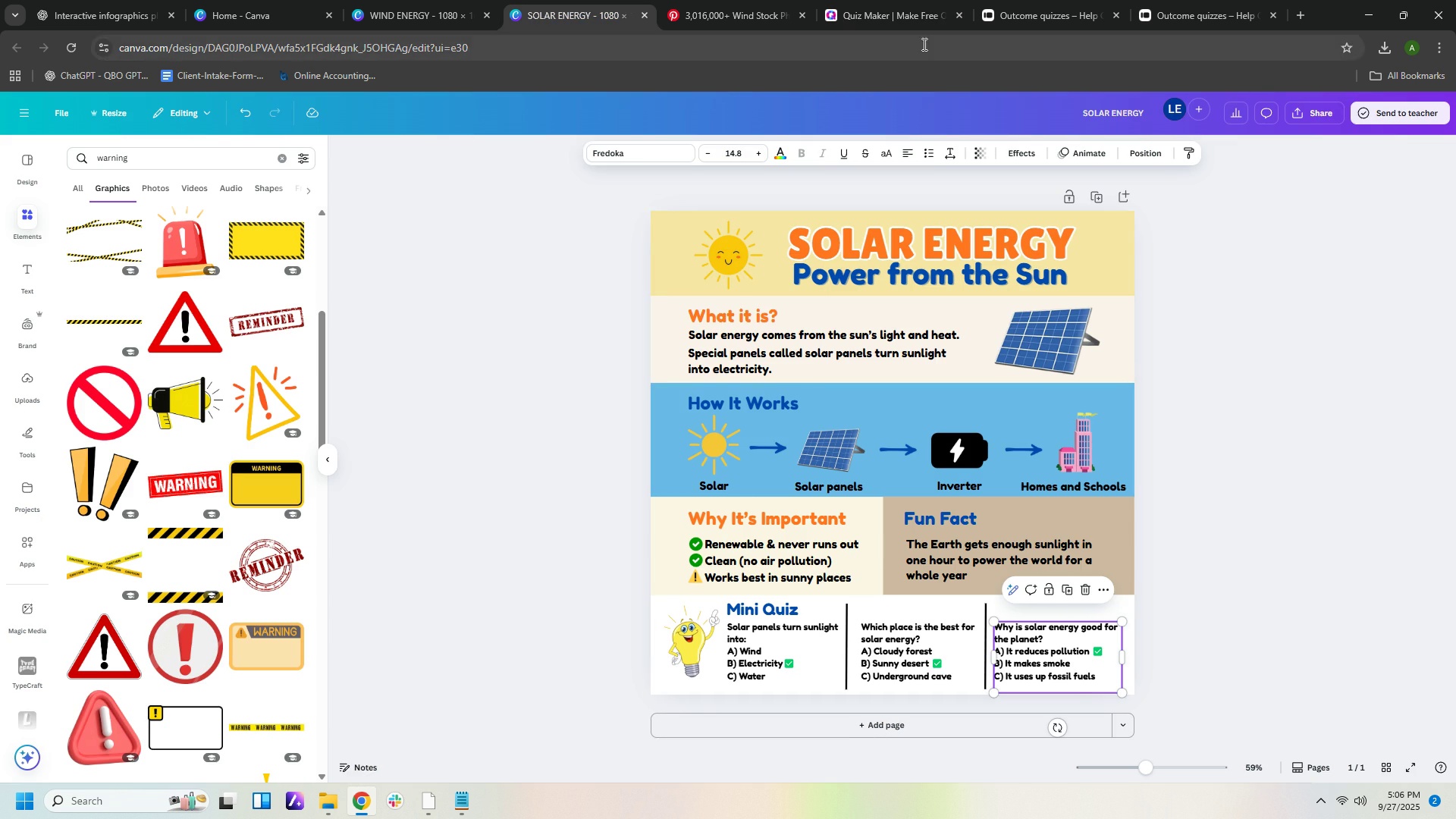 
left_click([924, 17])
 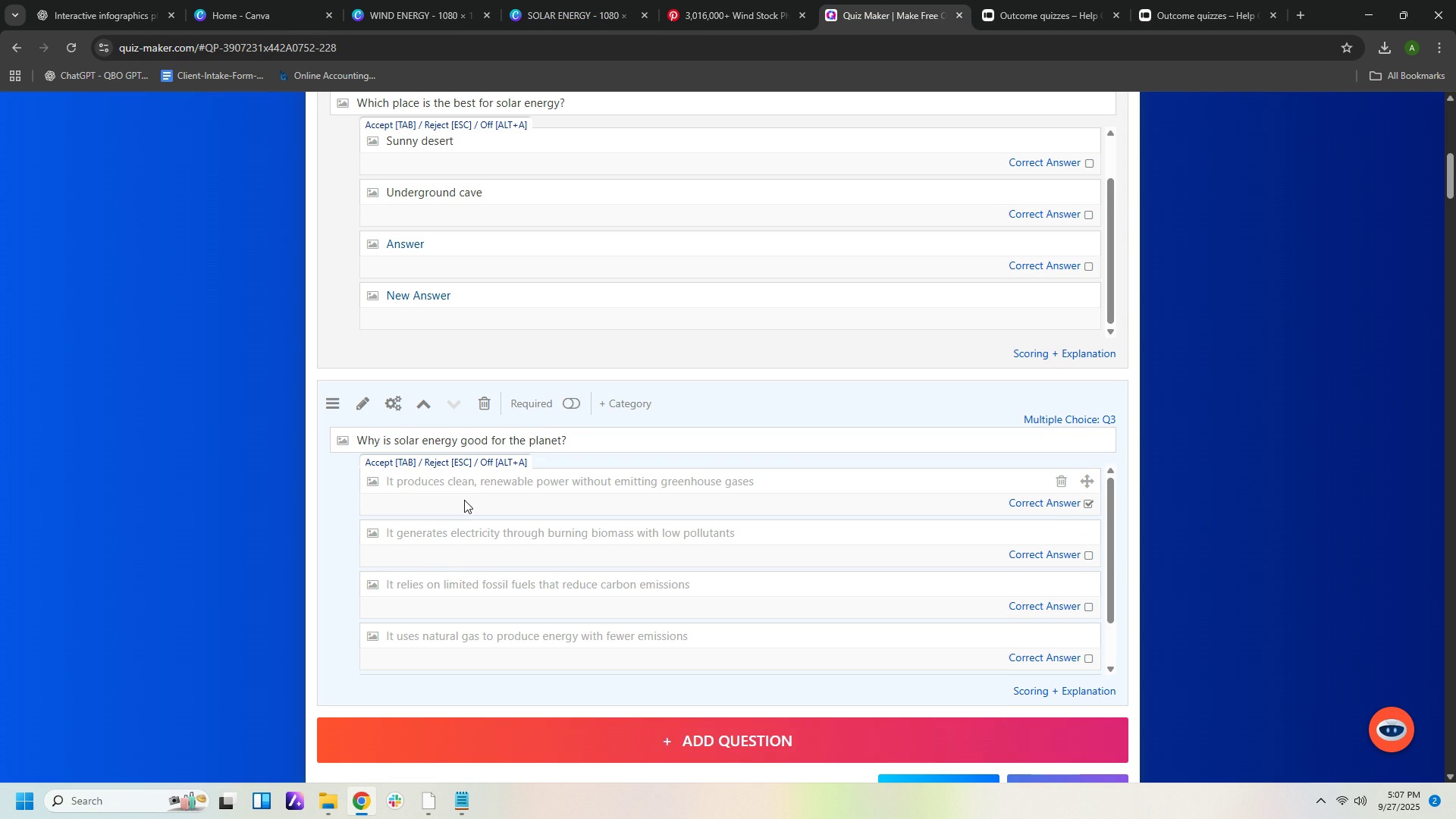 
left_click([464, 500])
 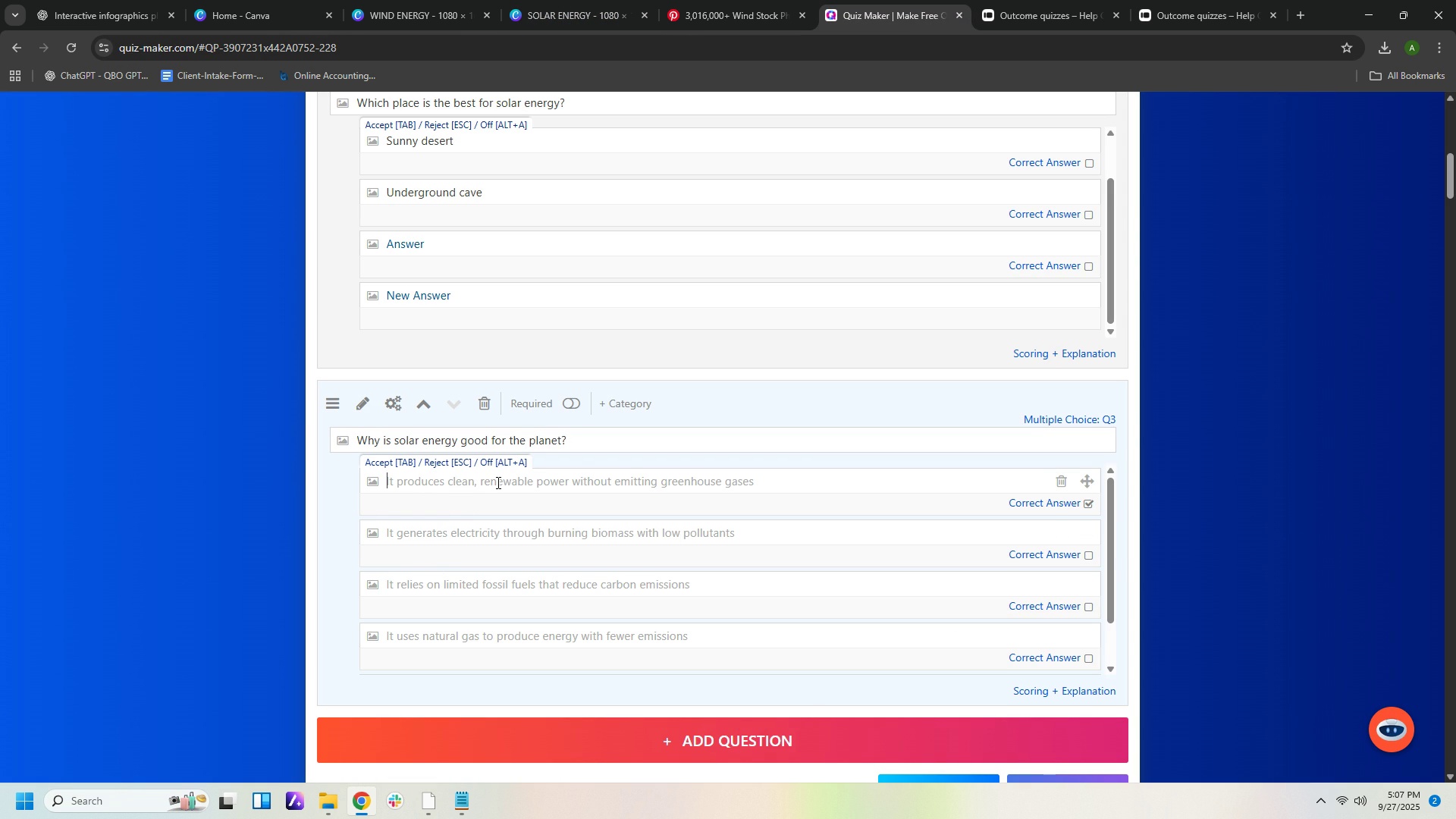 
left_click([497, 482])